 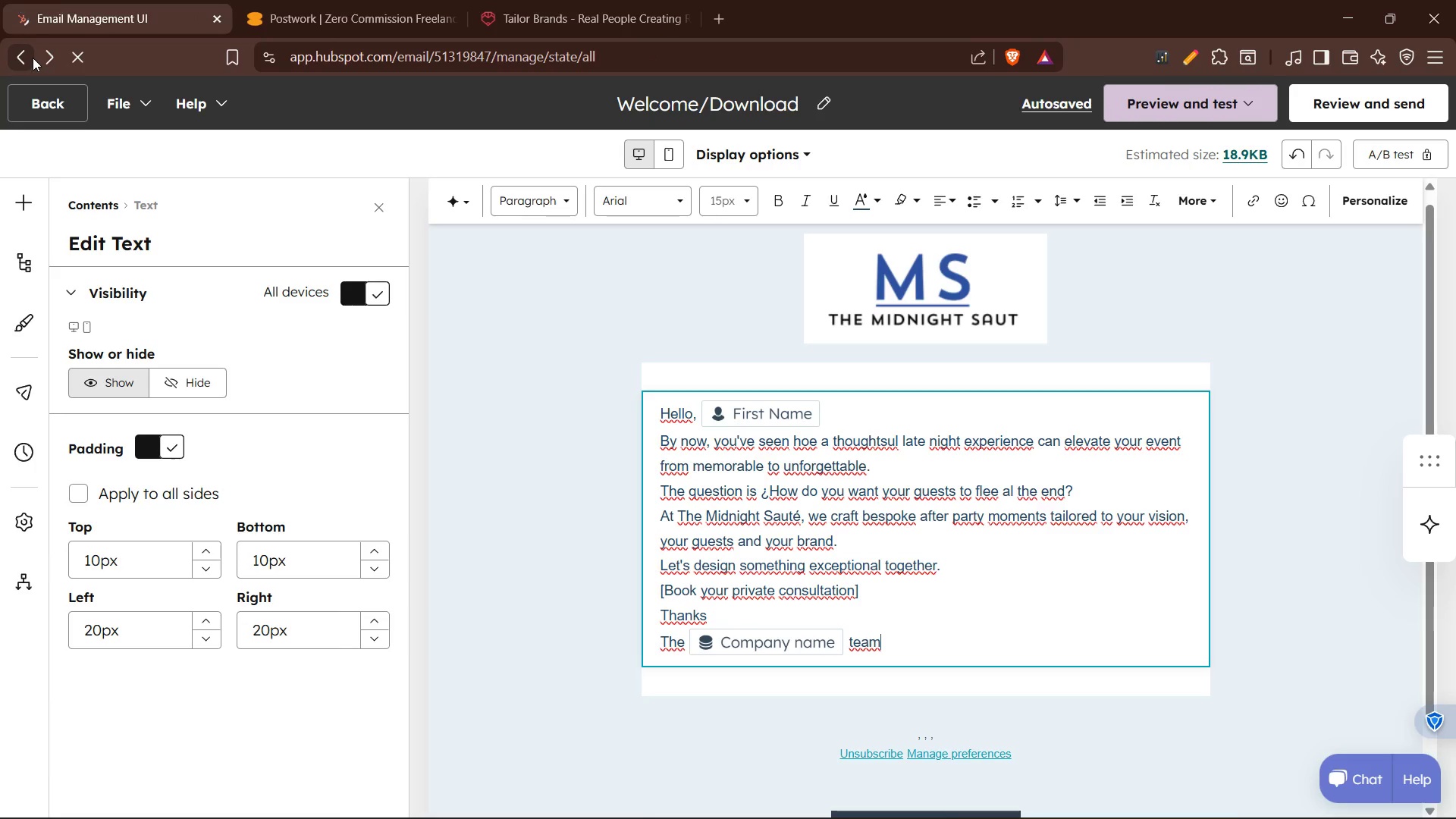 
left_click([124, 428])
 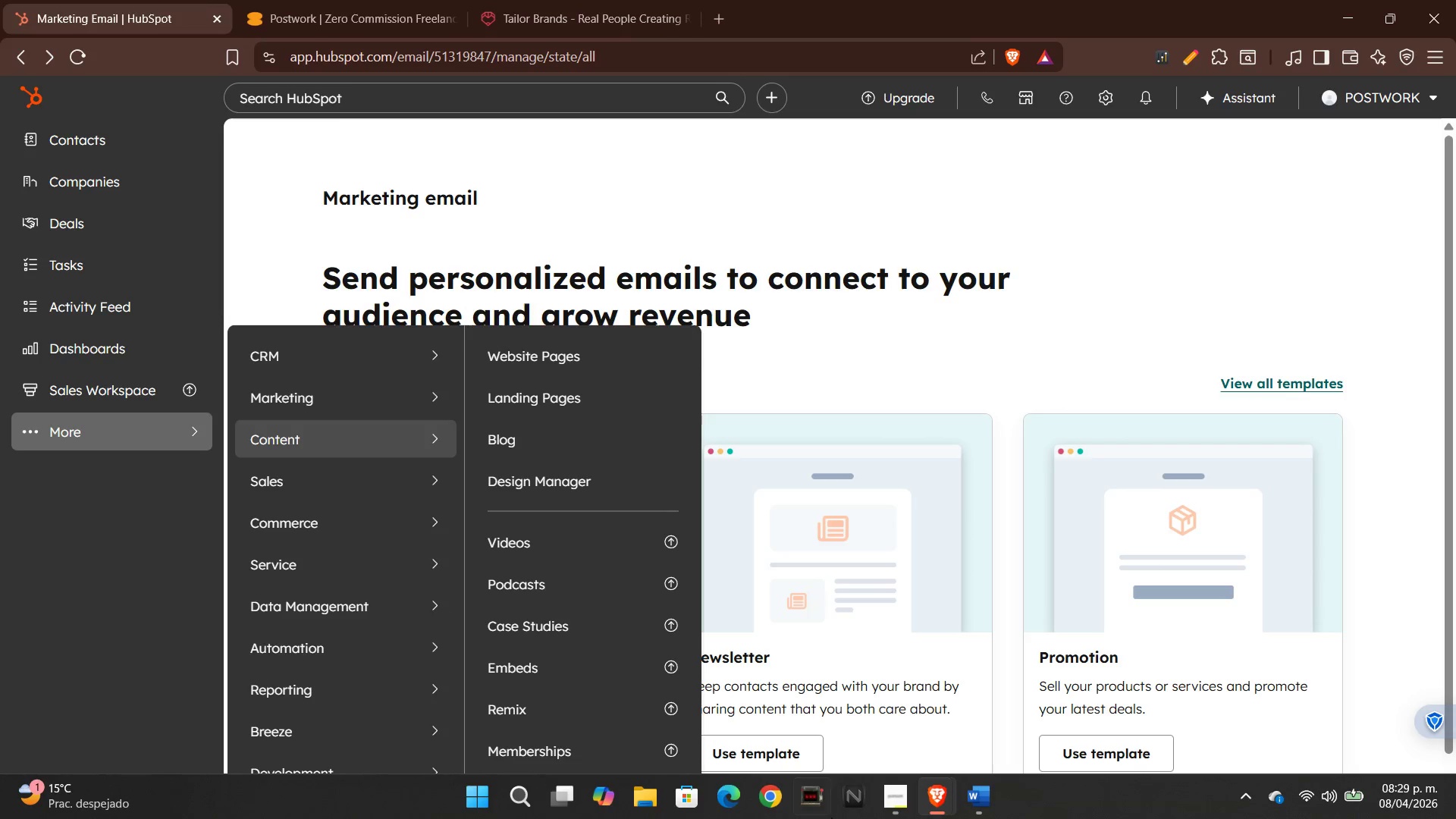 
wait(7.62)
 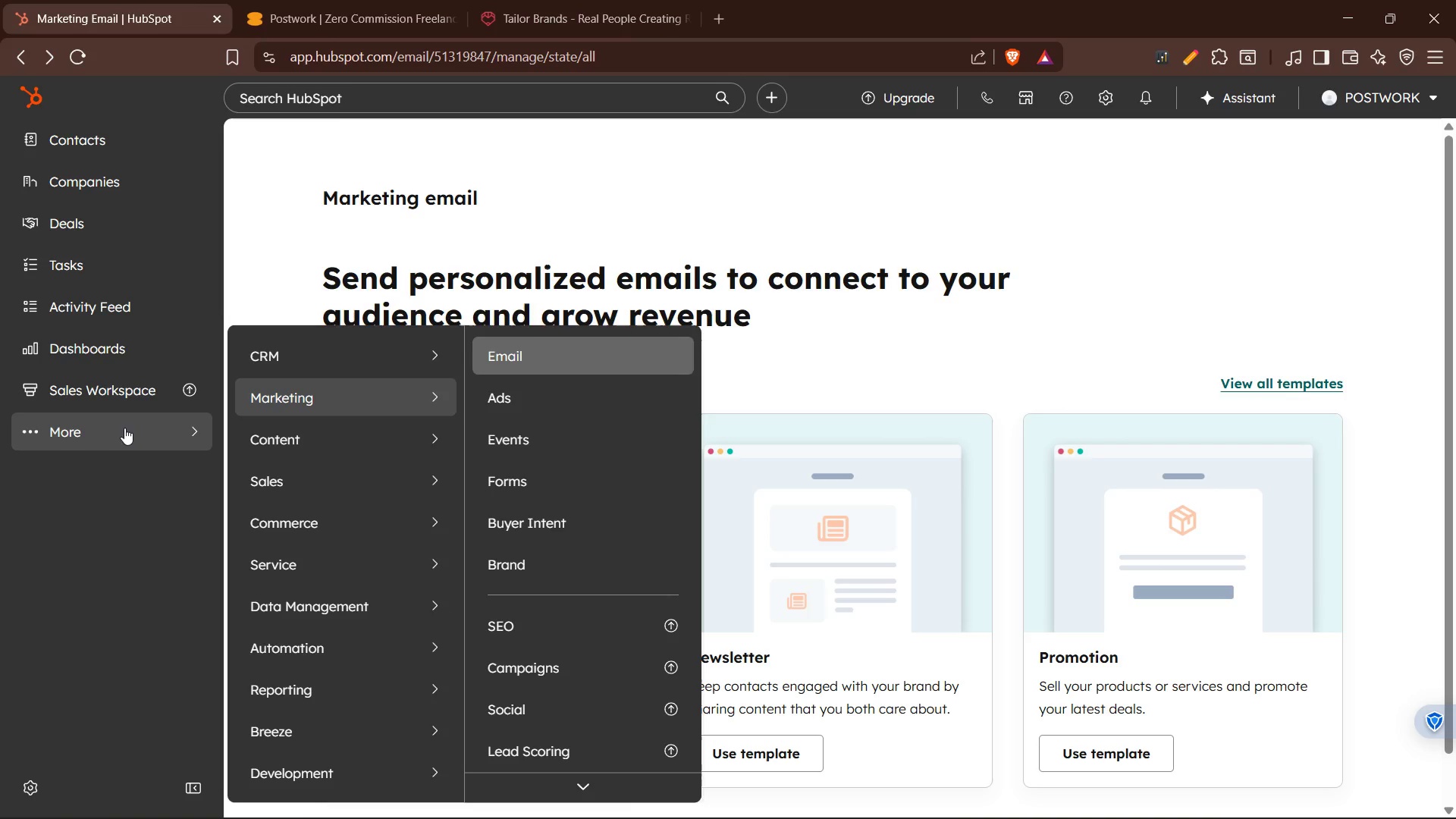 
left_click([977, 801])
 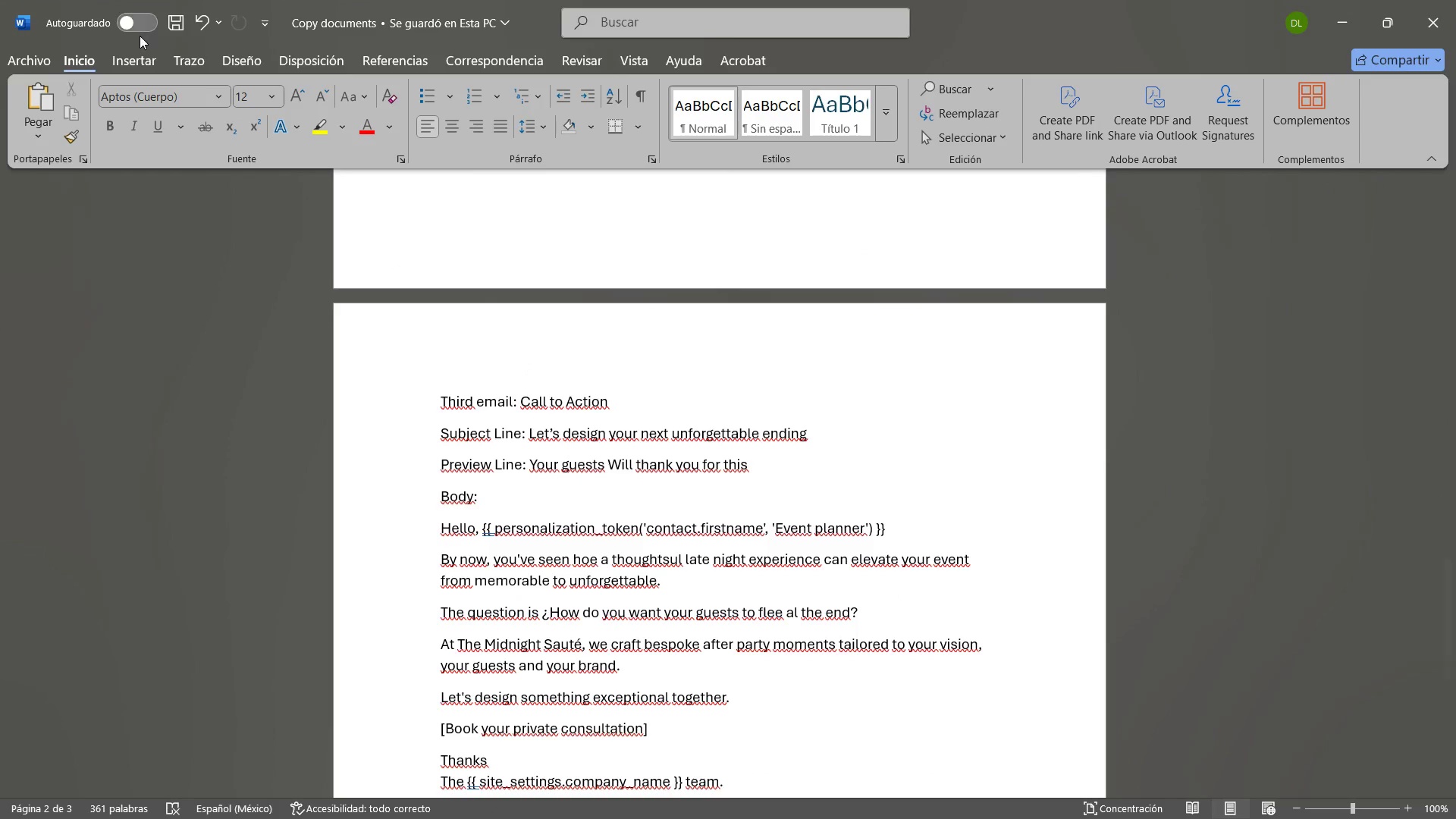 
left_click([40, 56])
 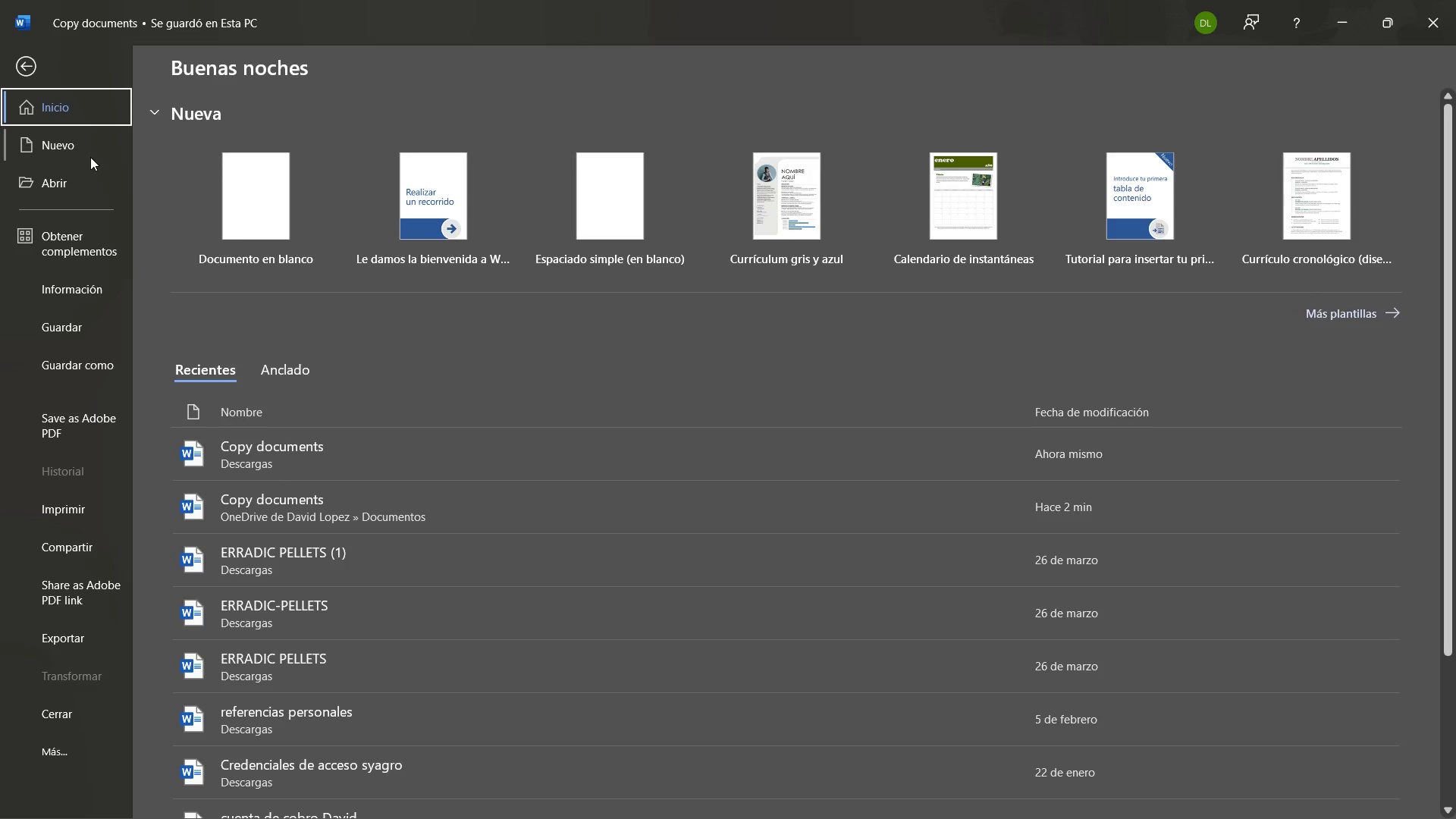 
left_click_drag(start_coordinate=[86, 152], to_coordinate=[340, 245])
 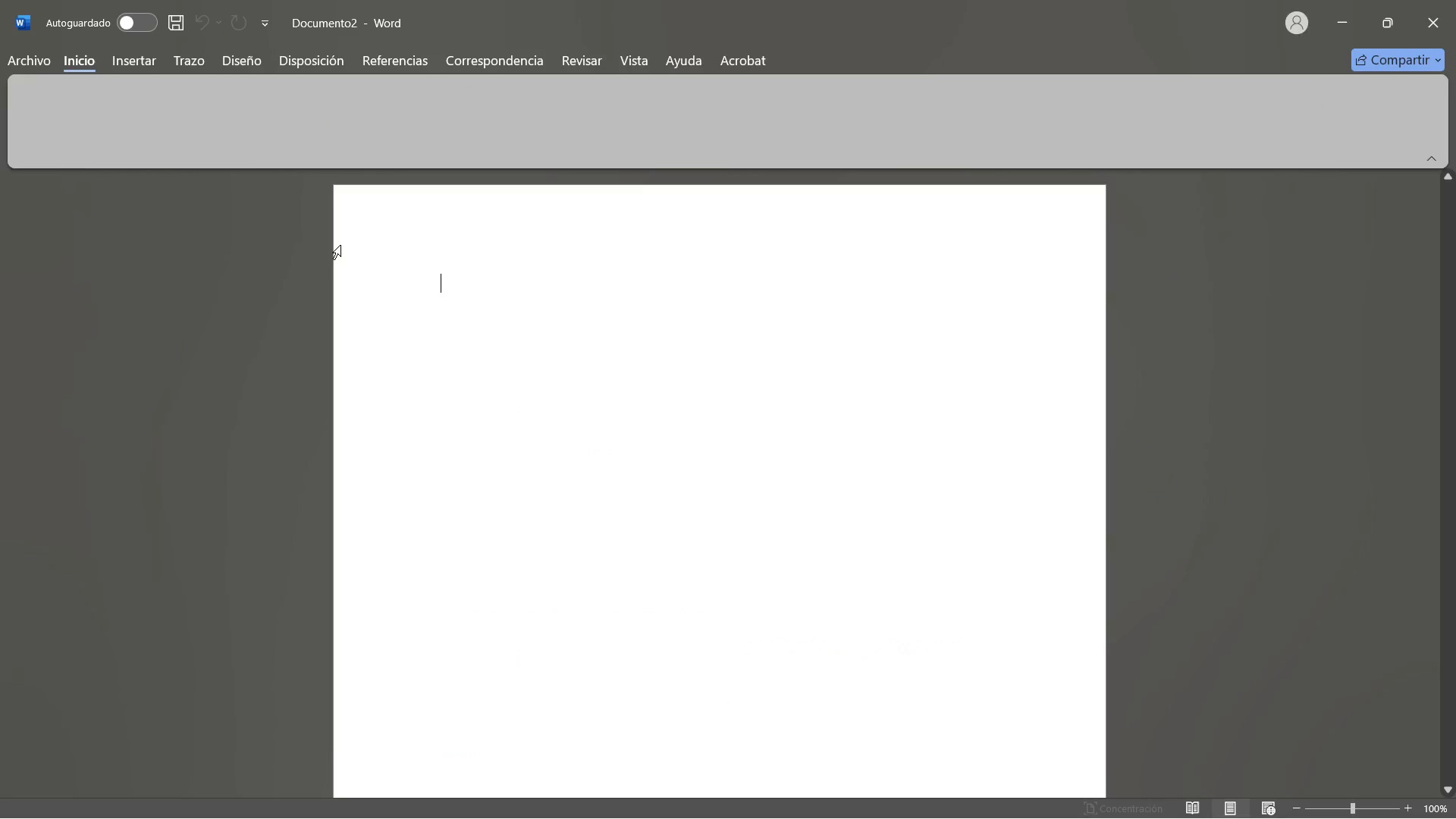 
left_click([340, 245])
 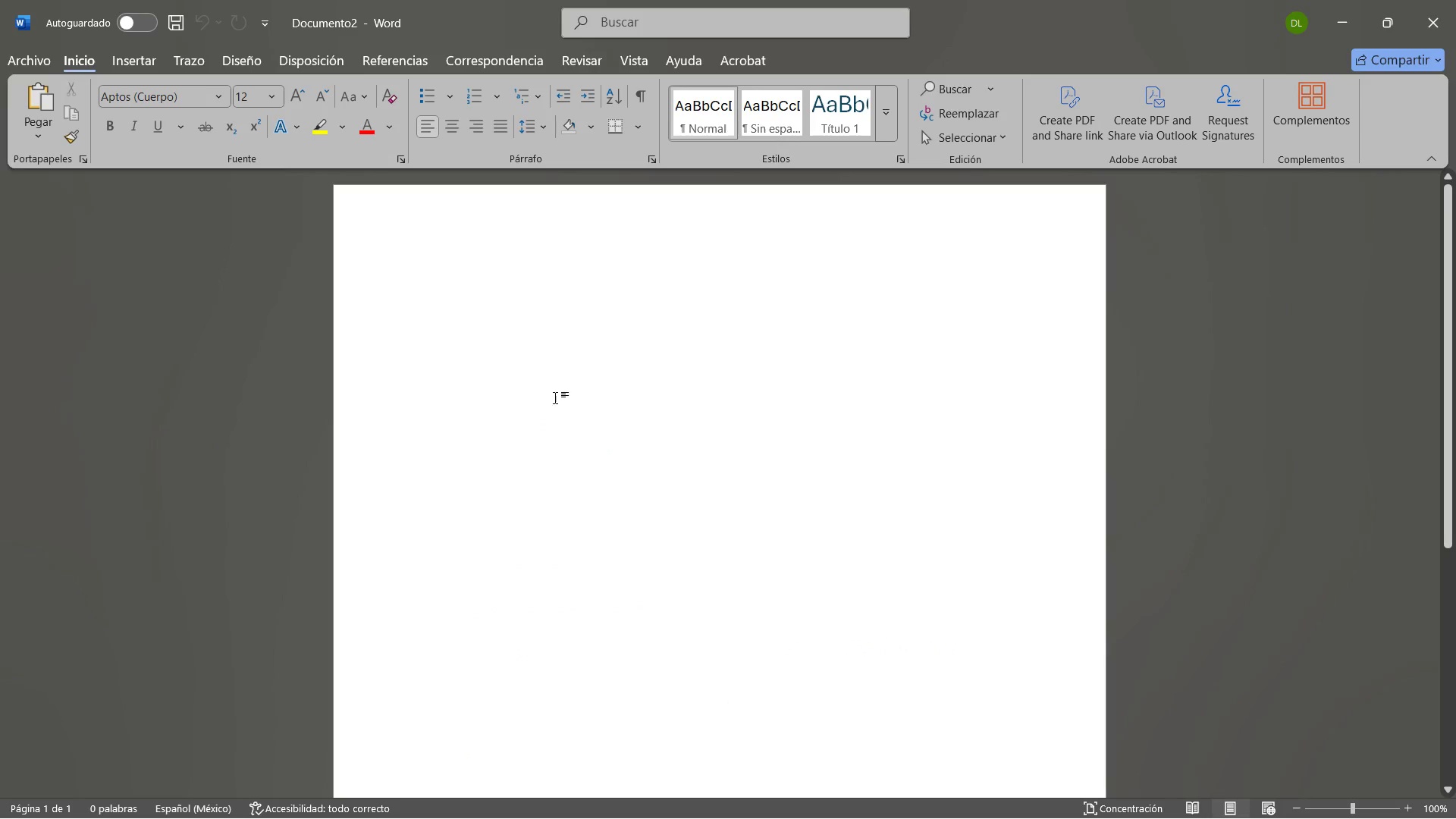 
left_click([899, 802])